 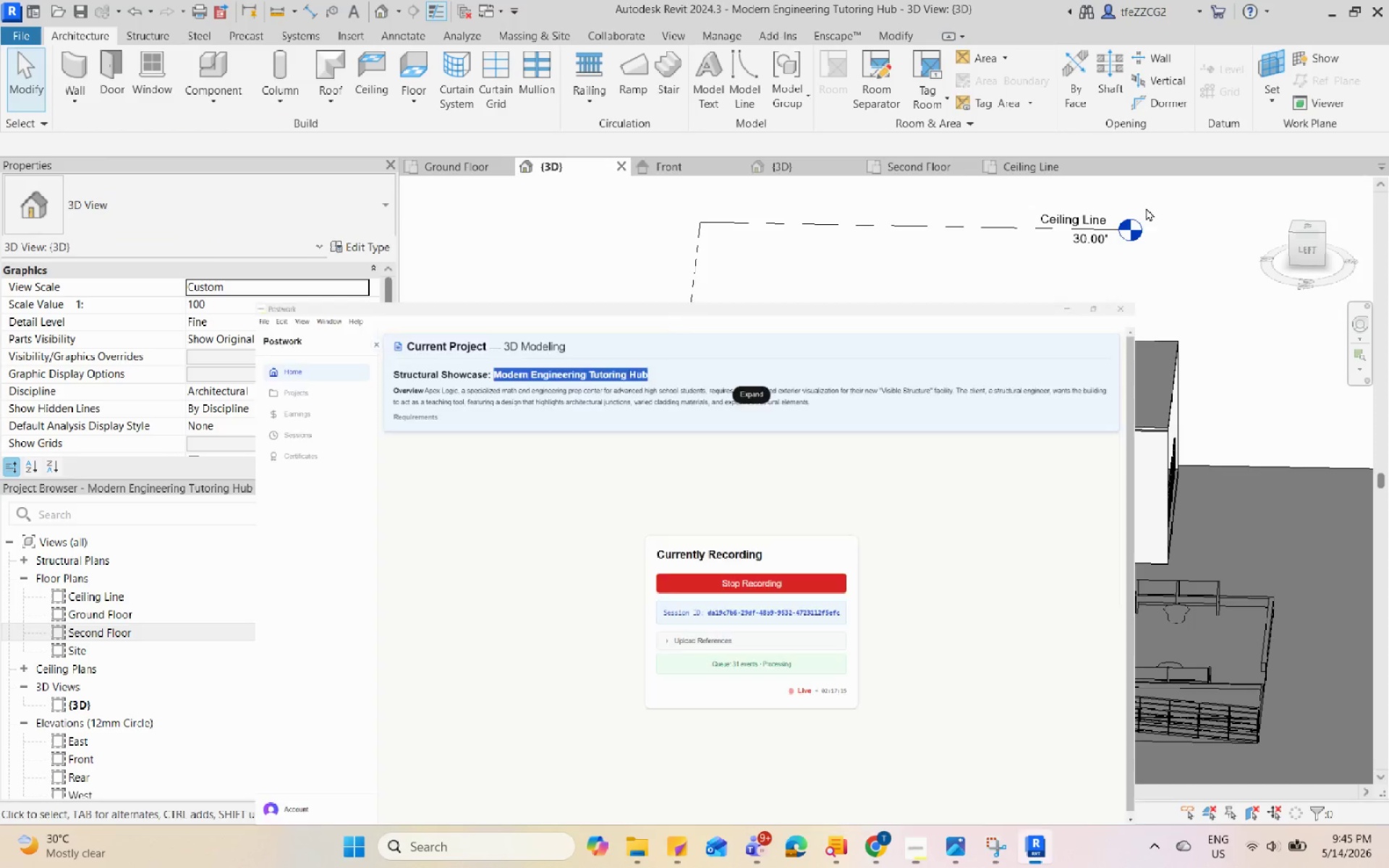 
scroll: coordinate [963, 447], scroll_direction: down, amount: 3.0
 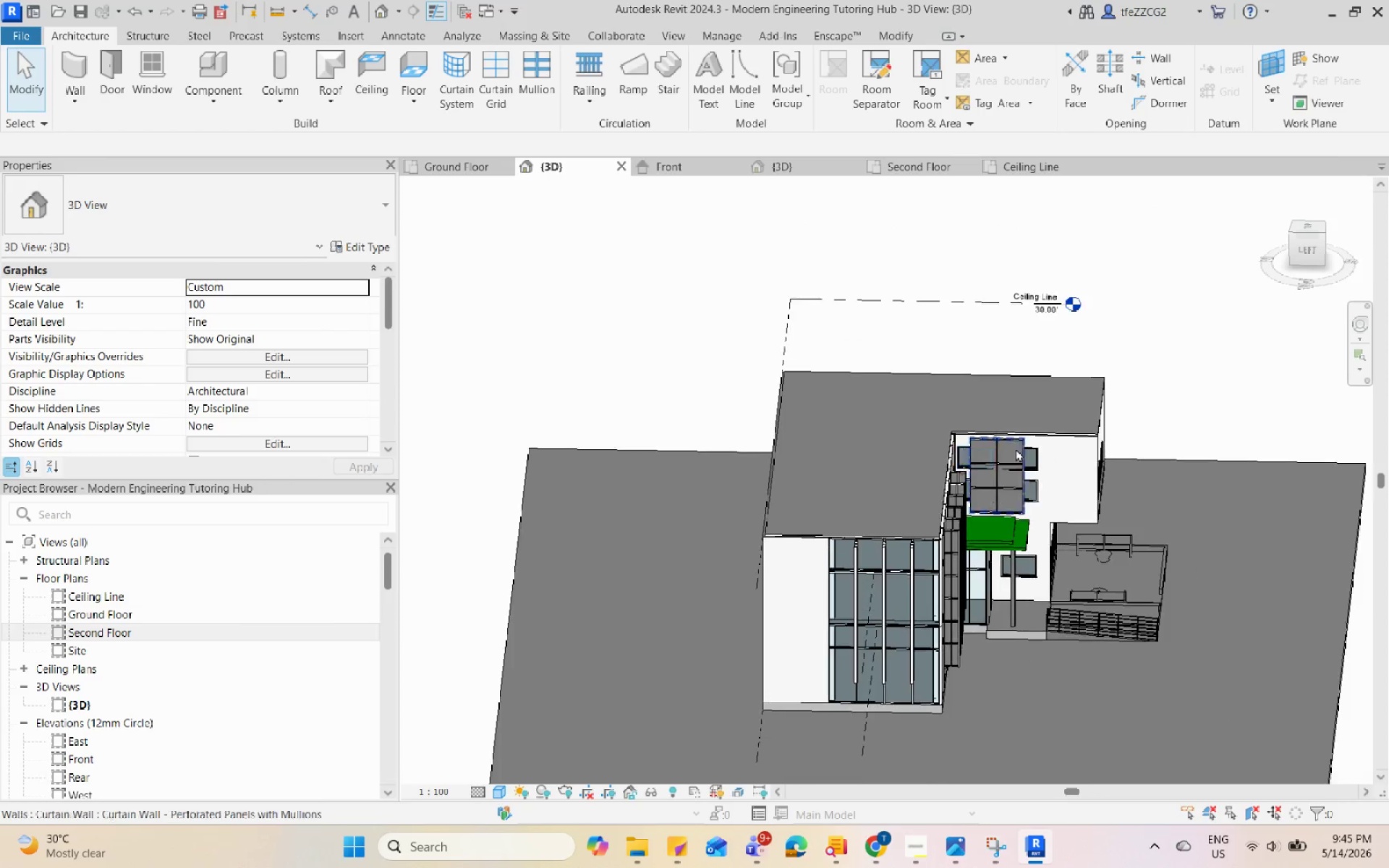 
double_click([991, 491])
 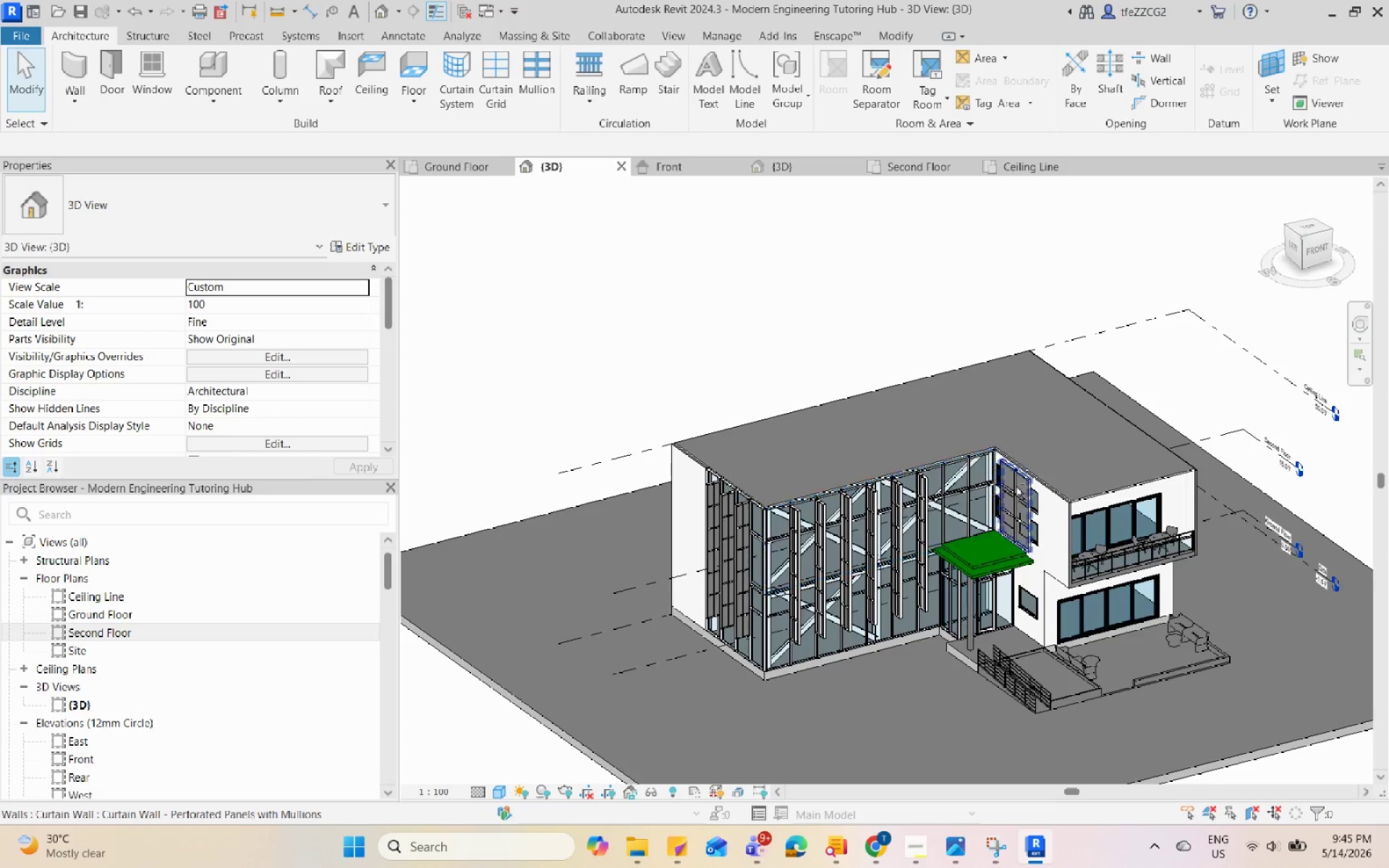 
scroll: coordinate [1037, 492], scroll_direction: up, amount: 11.0
 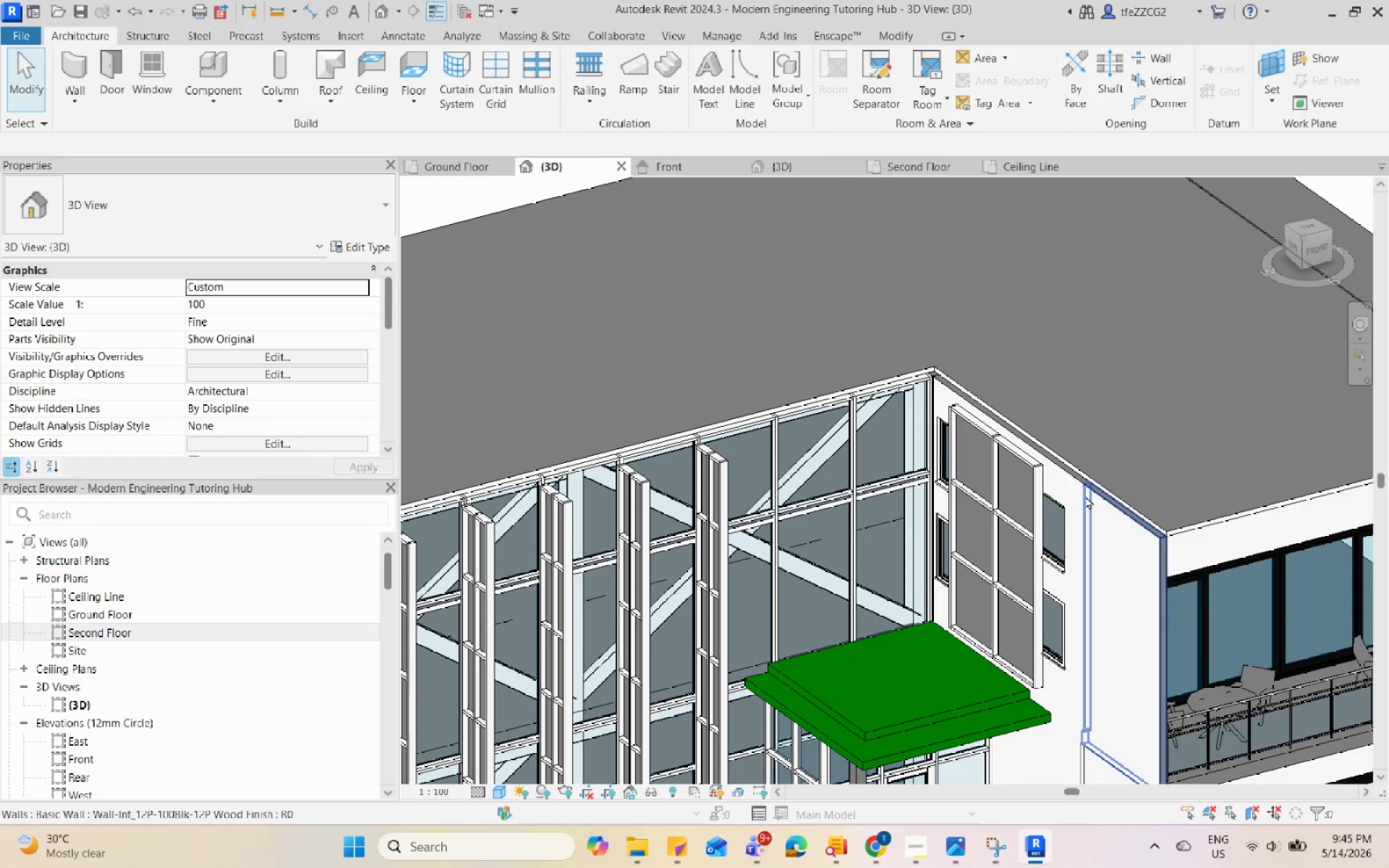 
left_click([1085, 494])
 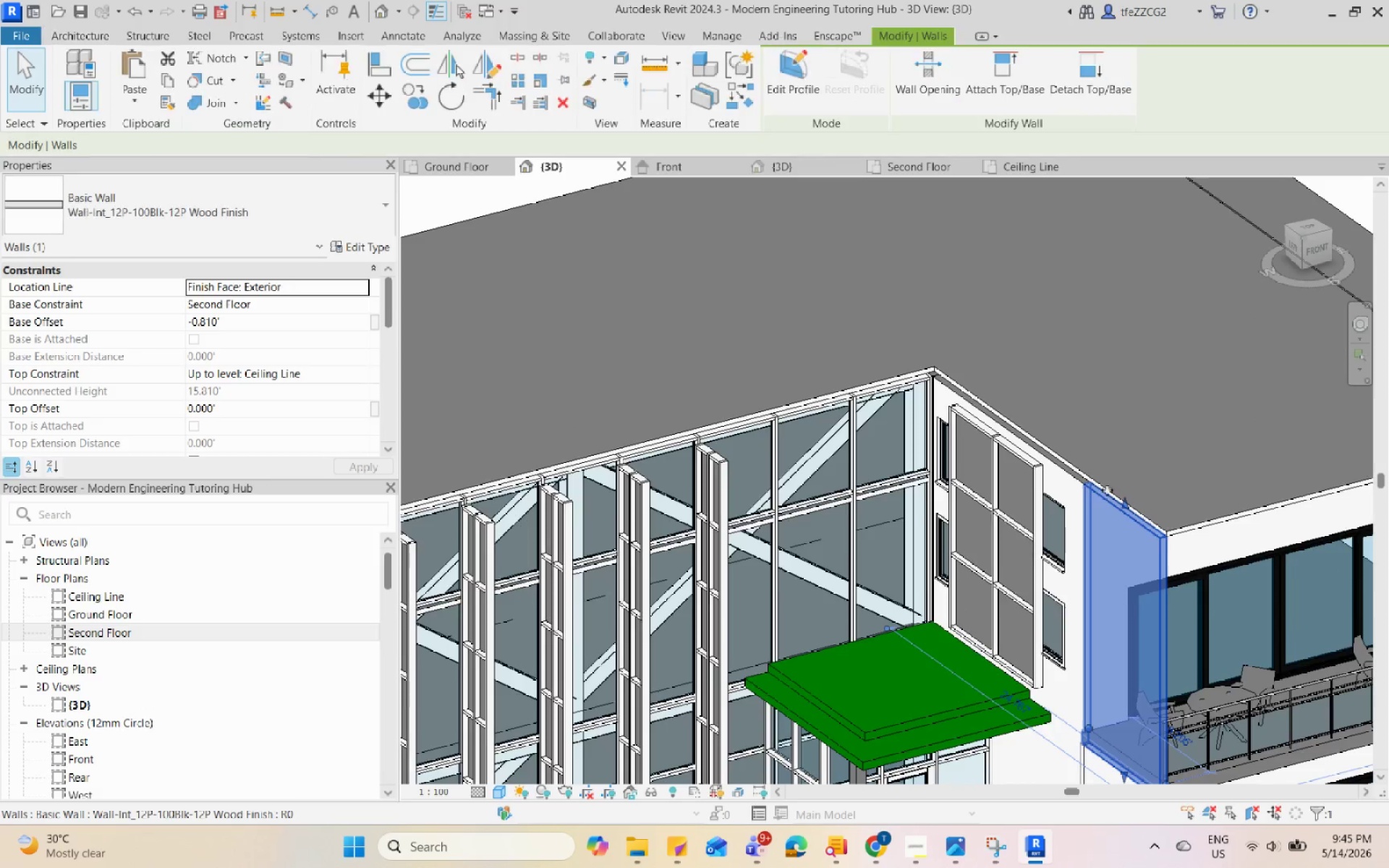 
key(Escape)
 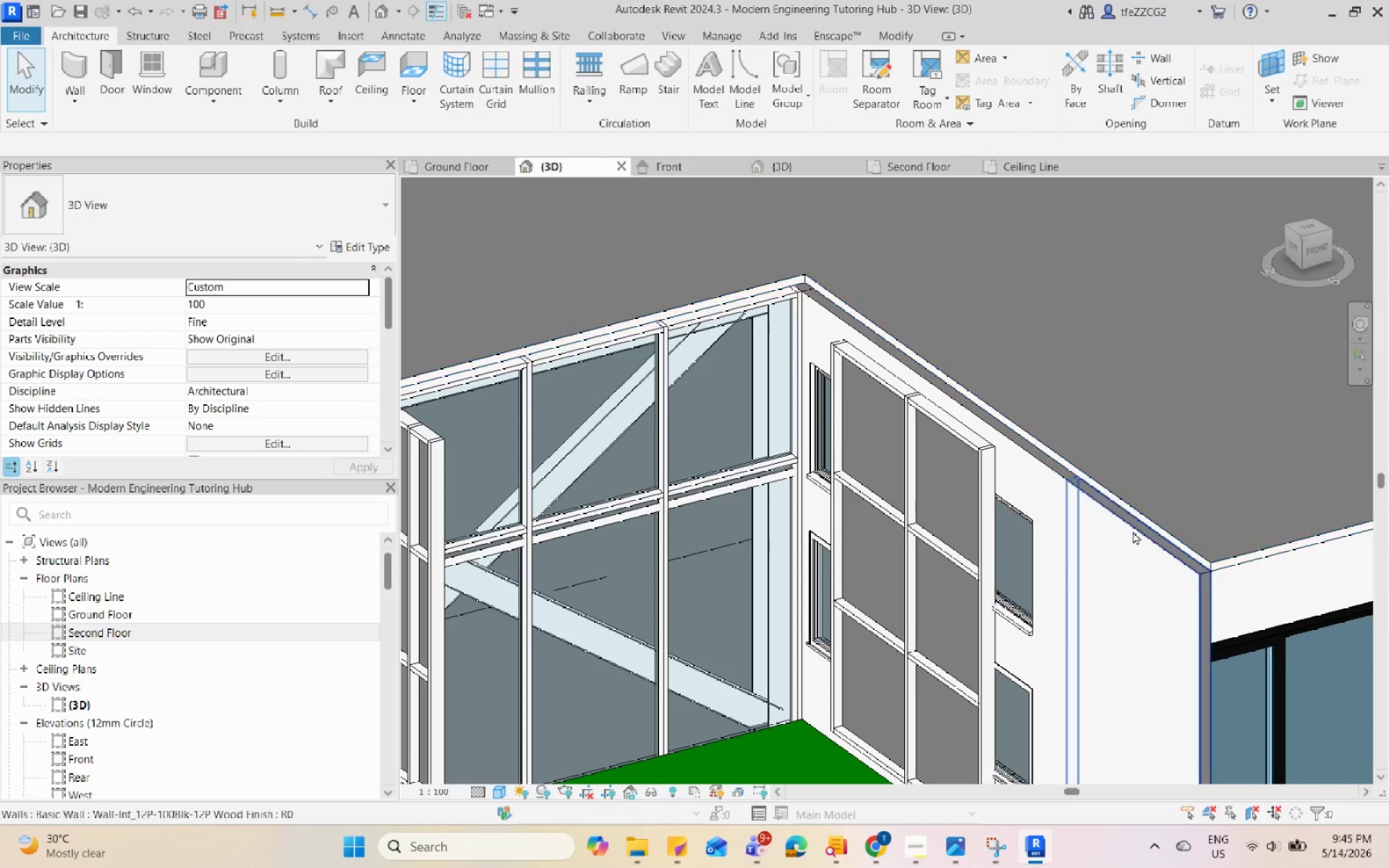 
scroll: coordinate [1107, 490], scroll_direction: up, amount: 4.0
 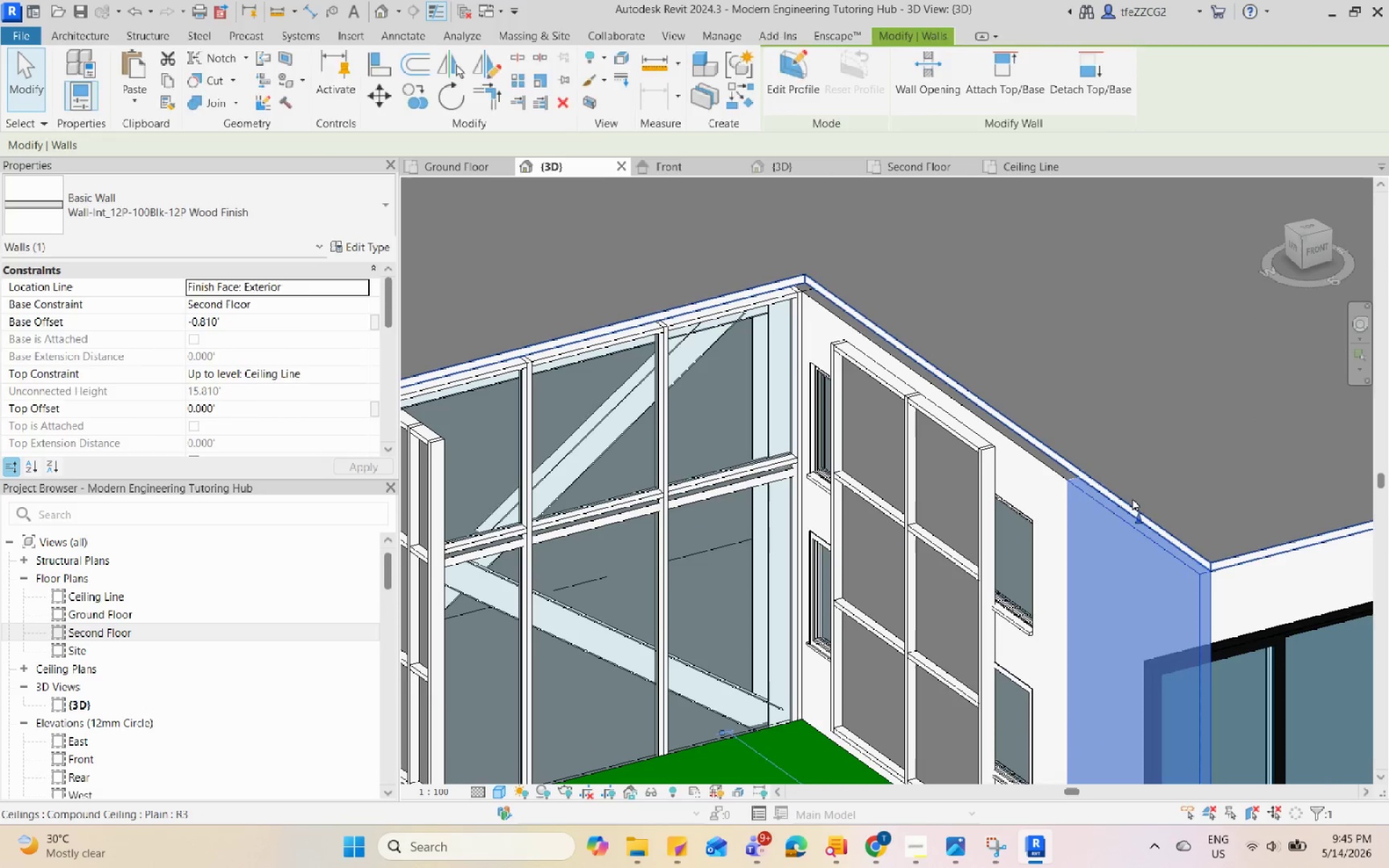 
left_click([1133, 531])